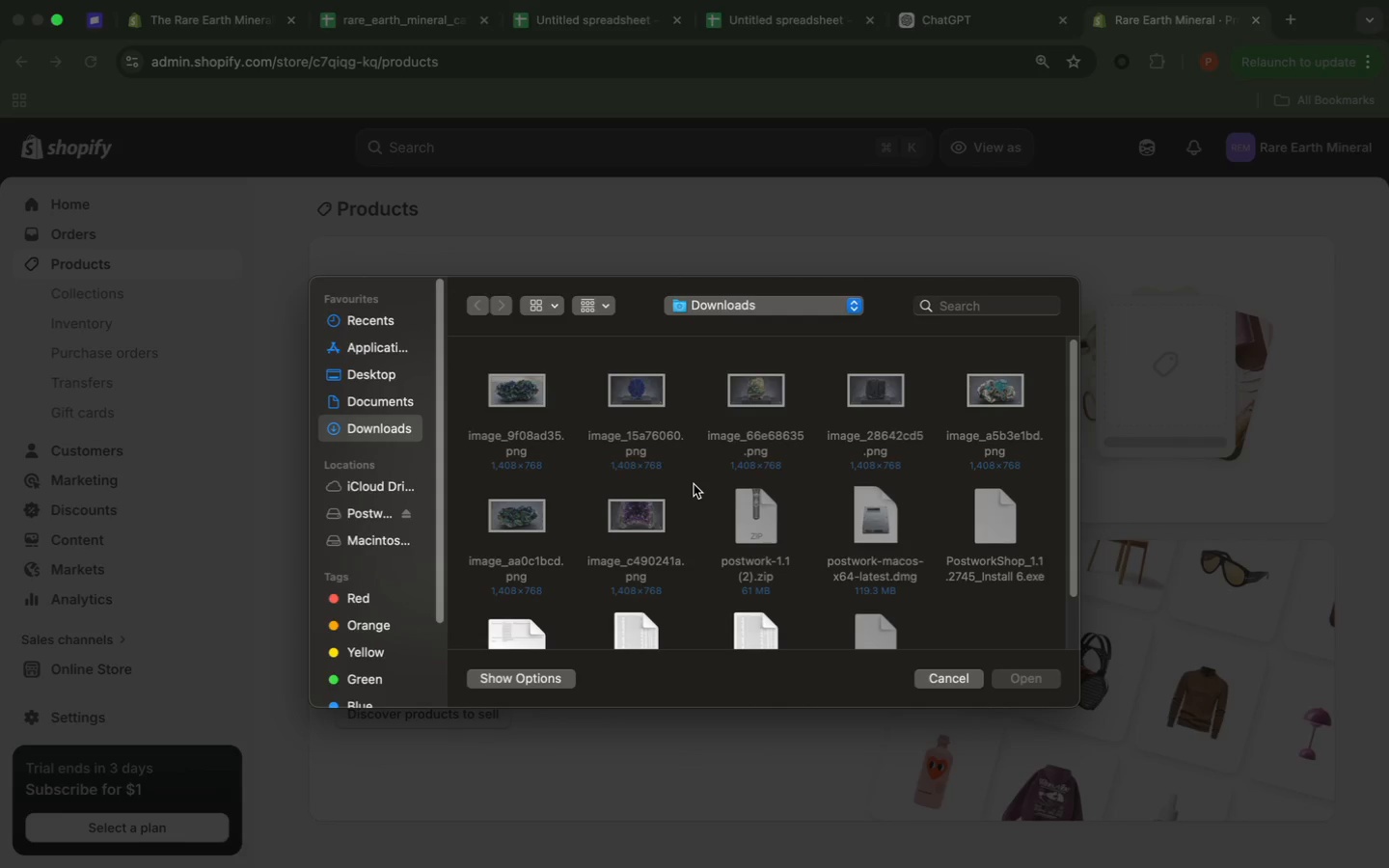 
wait(99.05)
 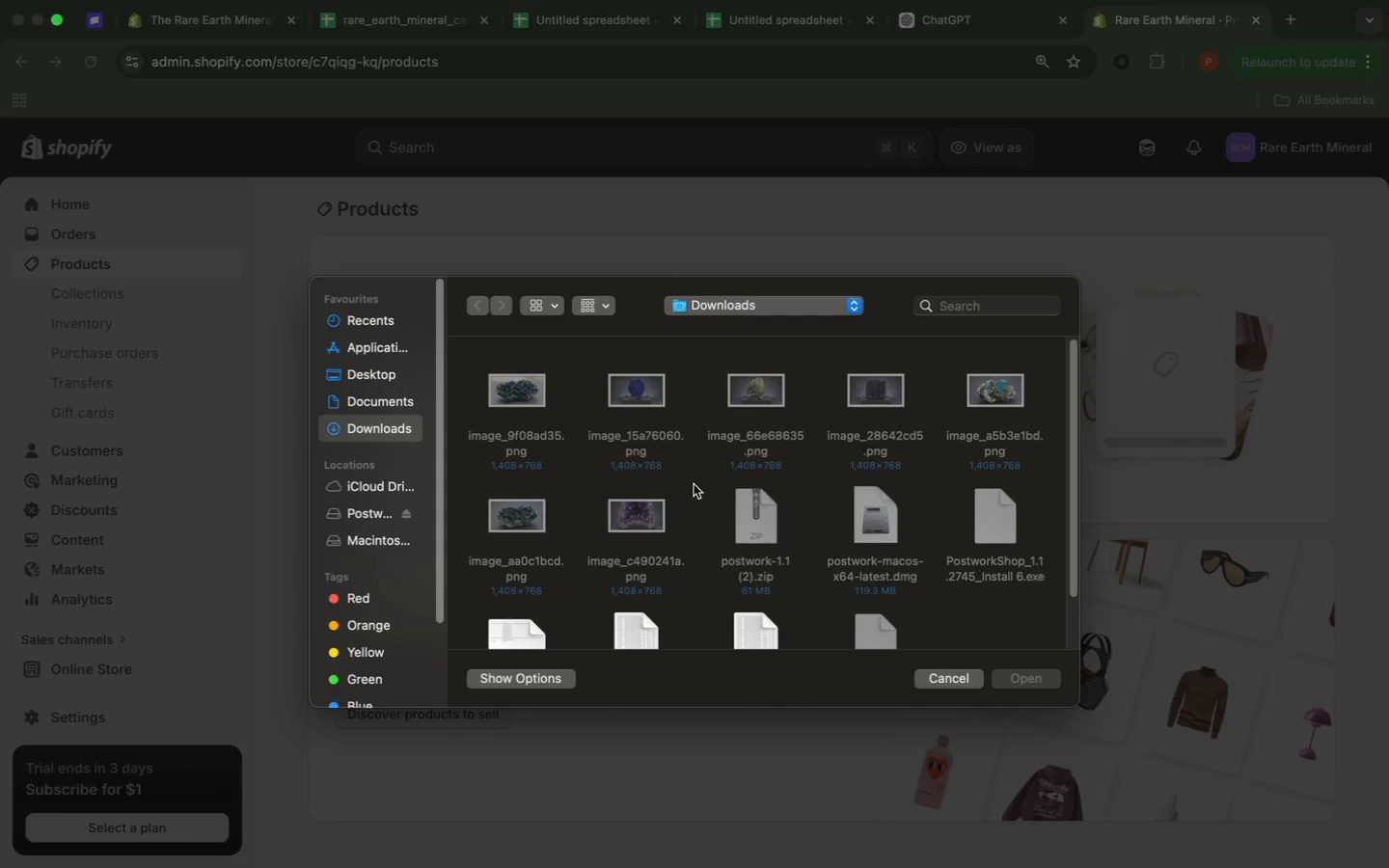 
scroll: coordinate [938, 535], scroll_direction: down, amount: 9.0
 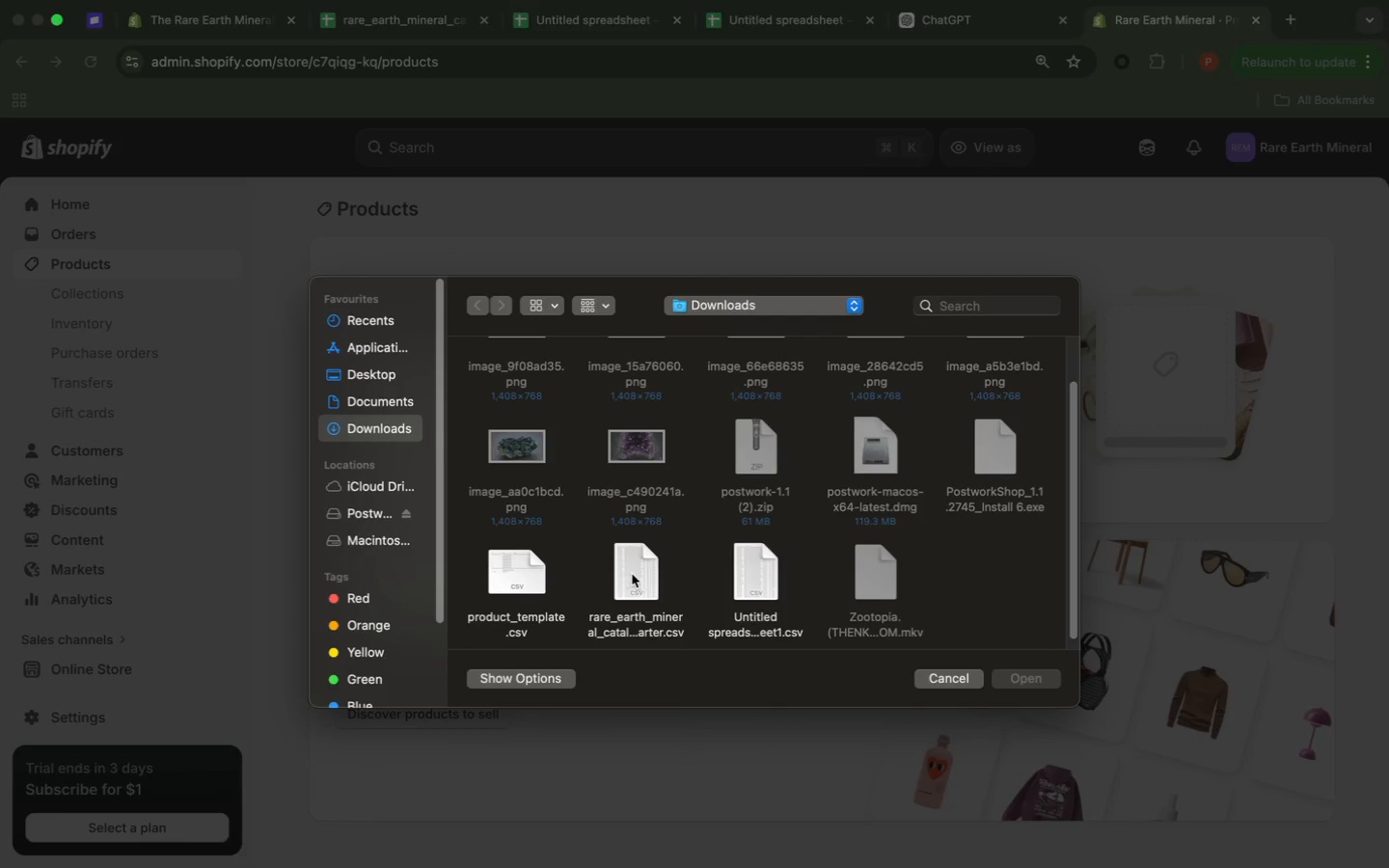 
wait(8.54)
 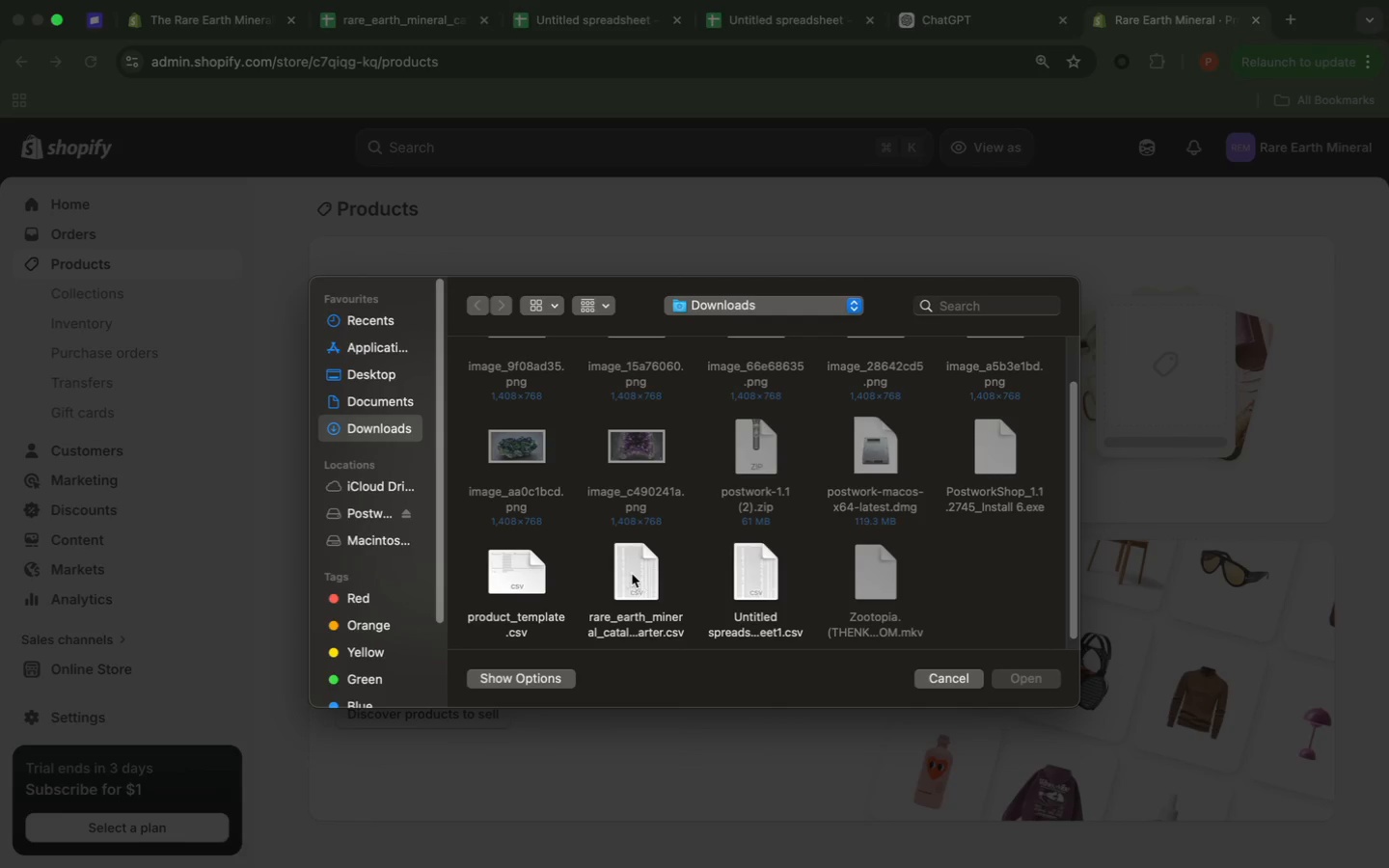 
double_click([631, 569])
 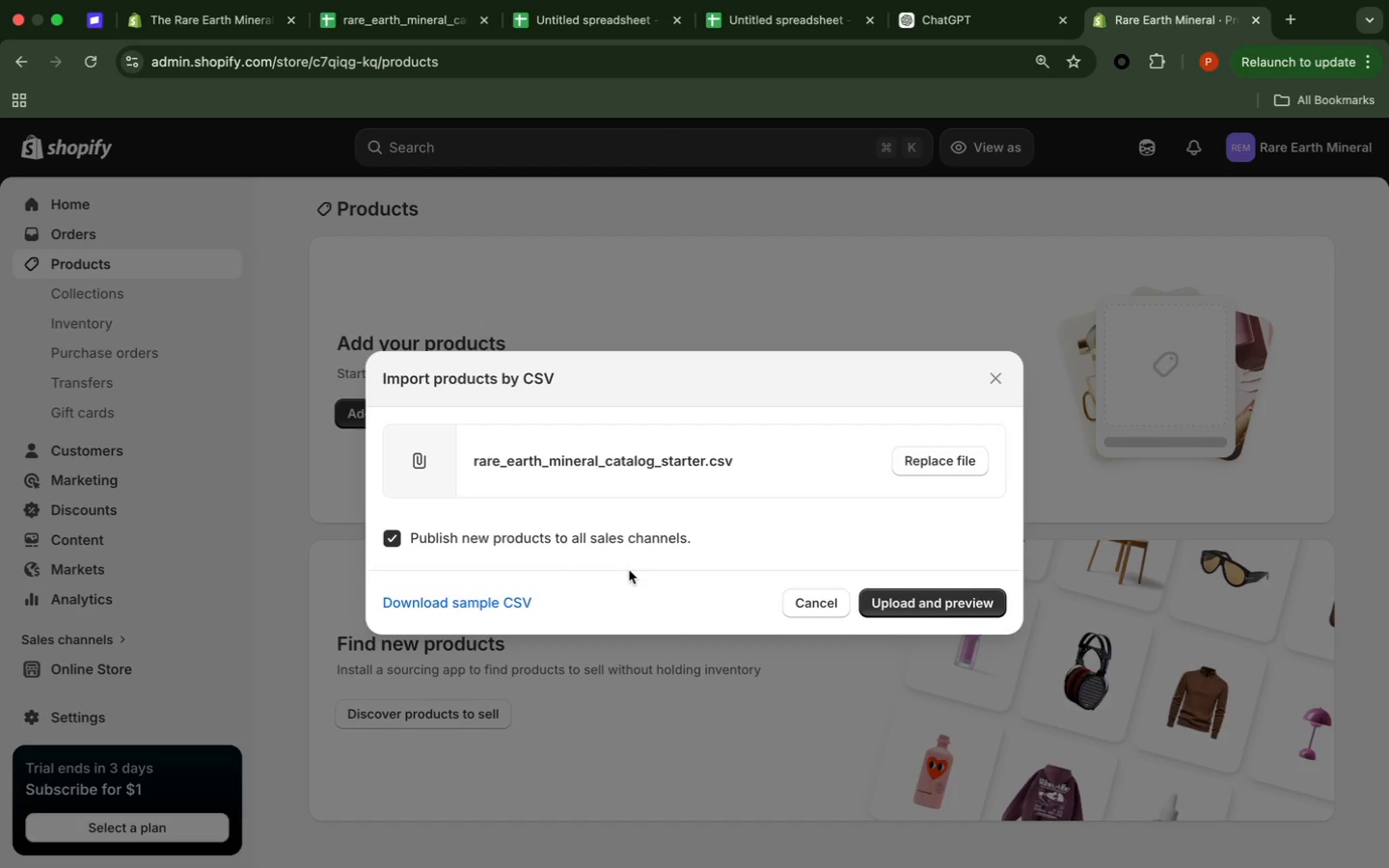 
wait(17.07)
 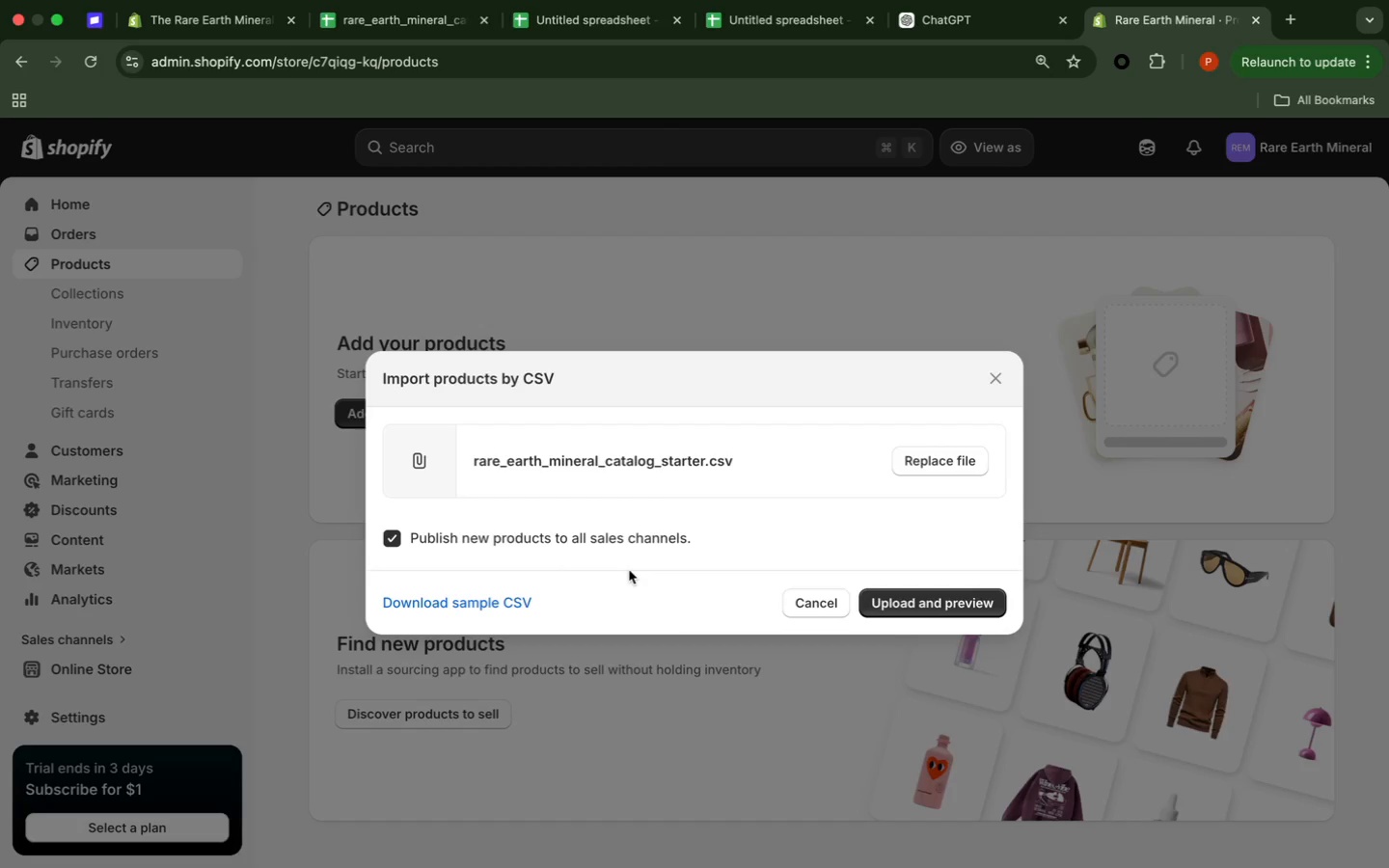 
left_click([938, 588])
 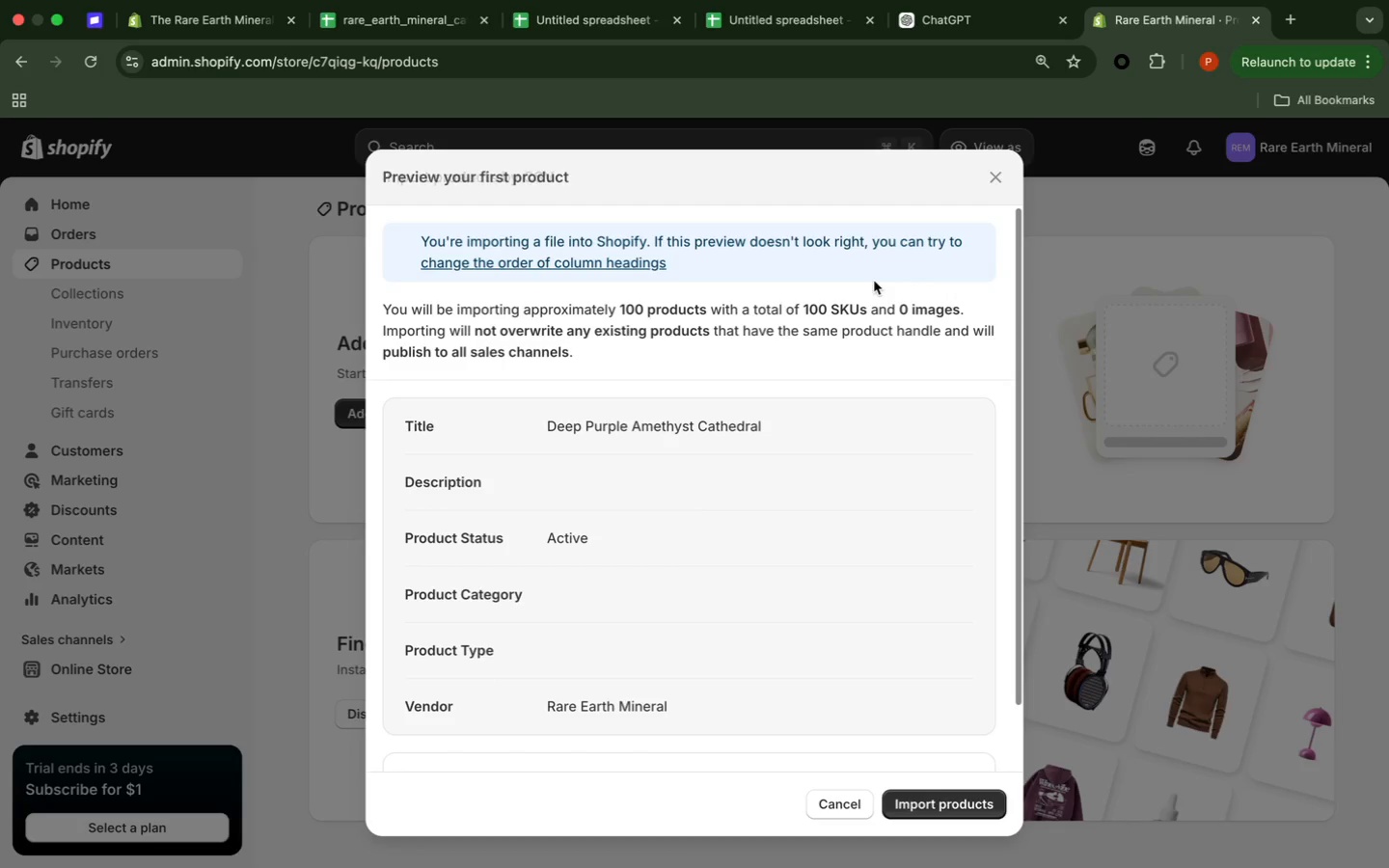 
wait(12.82)
 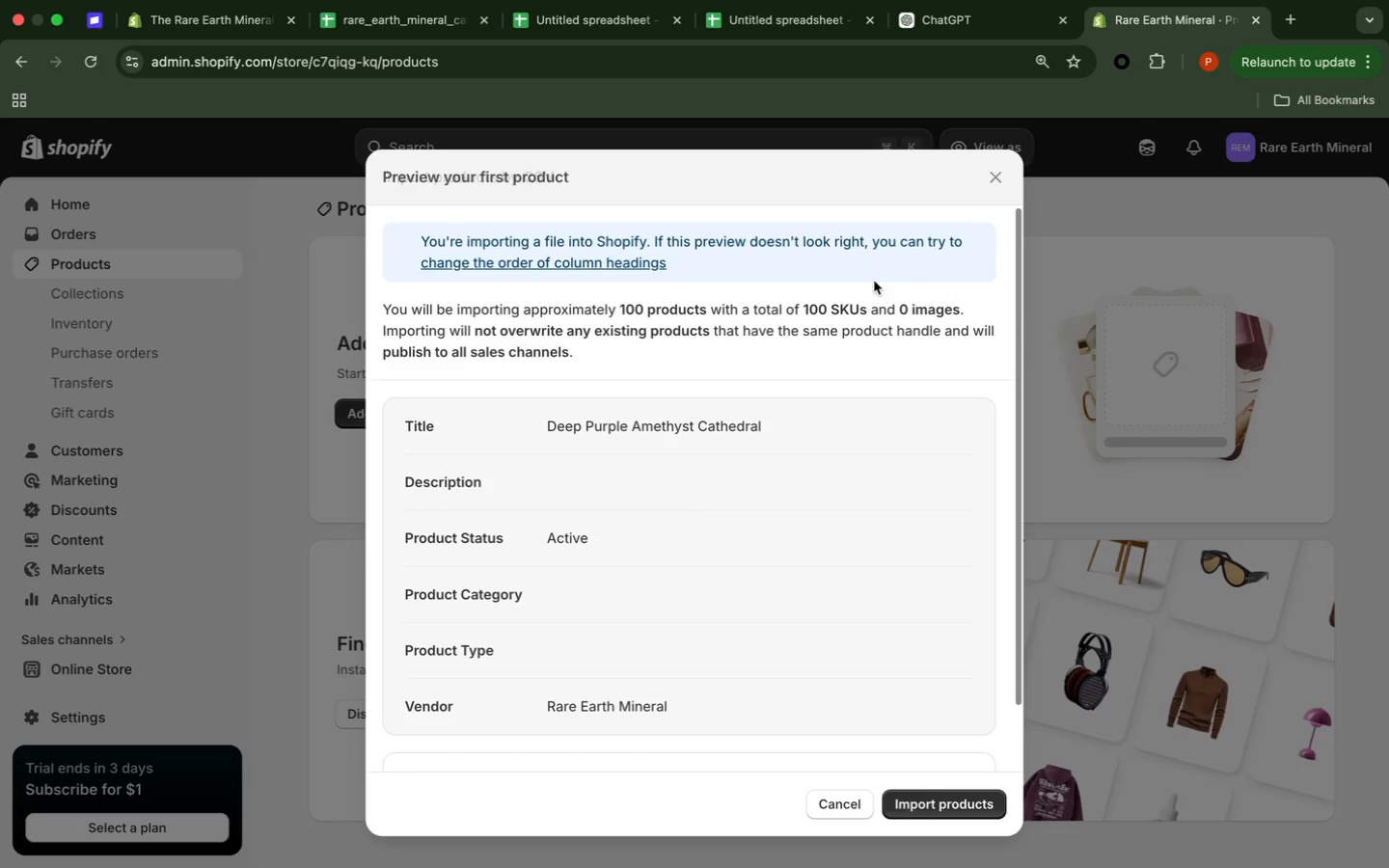 
left_click([959, 815])
 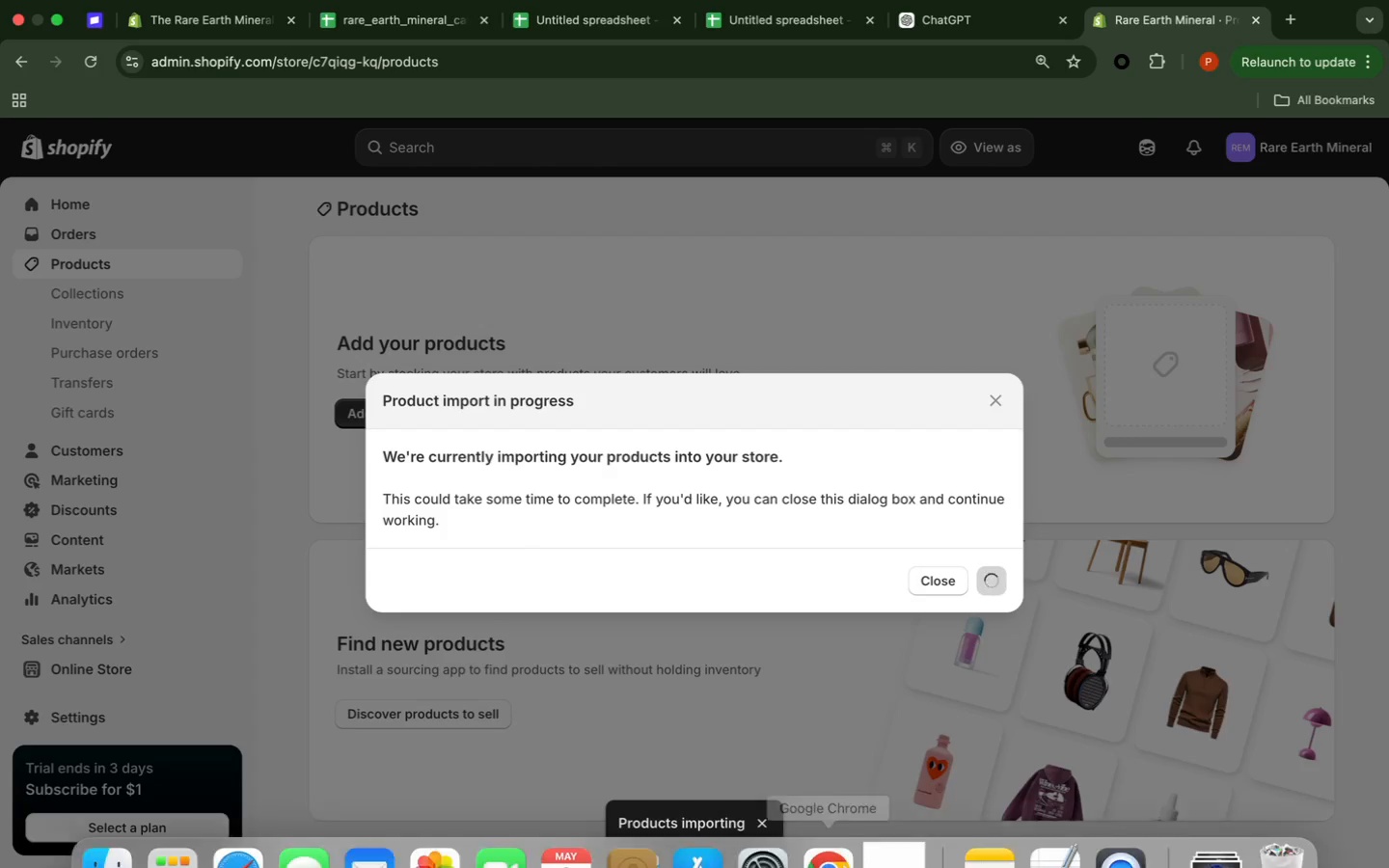 
wait(6.56)
 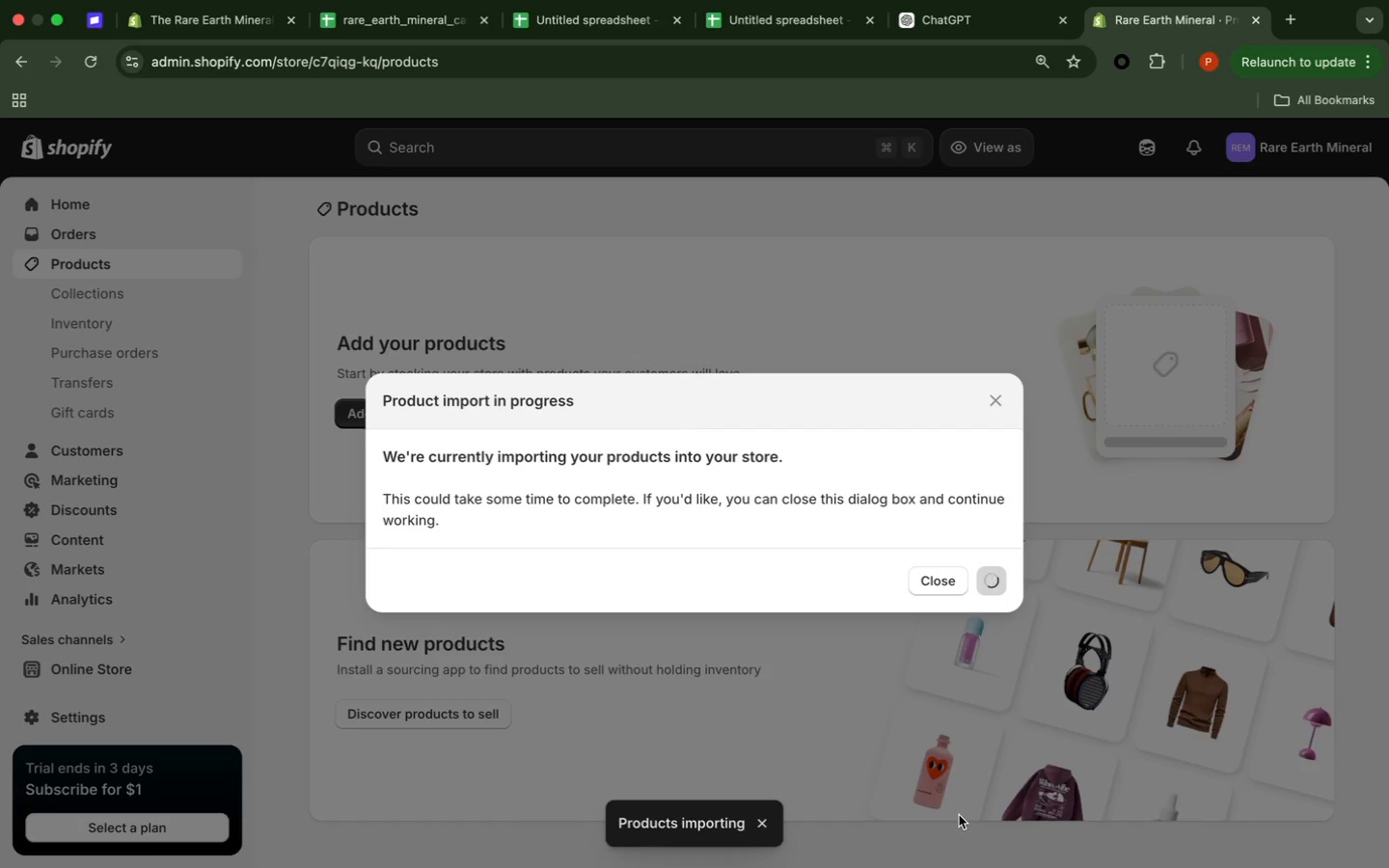 
left_click([912, 809])